 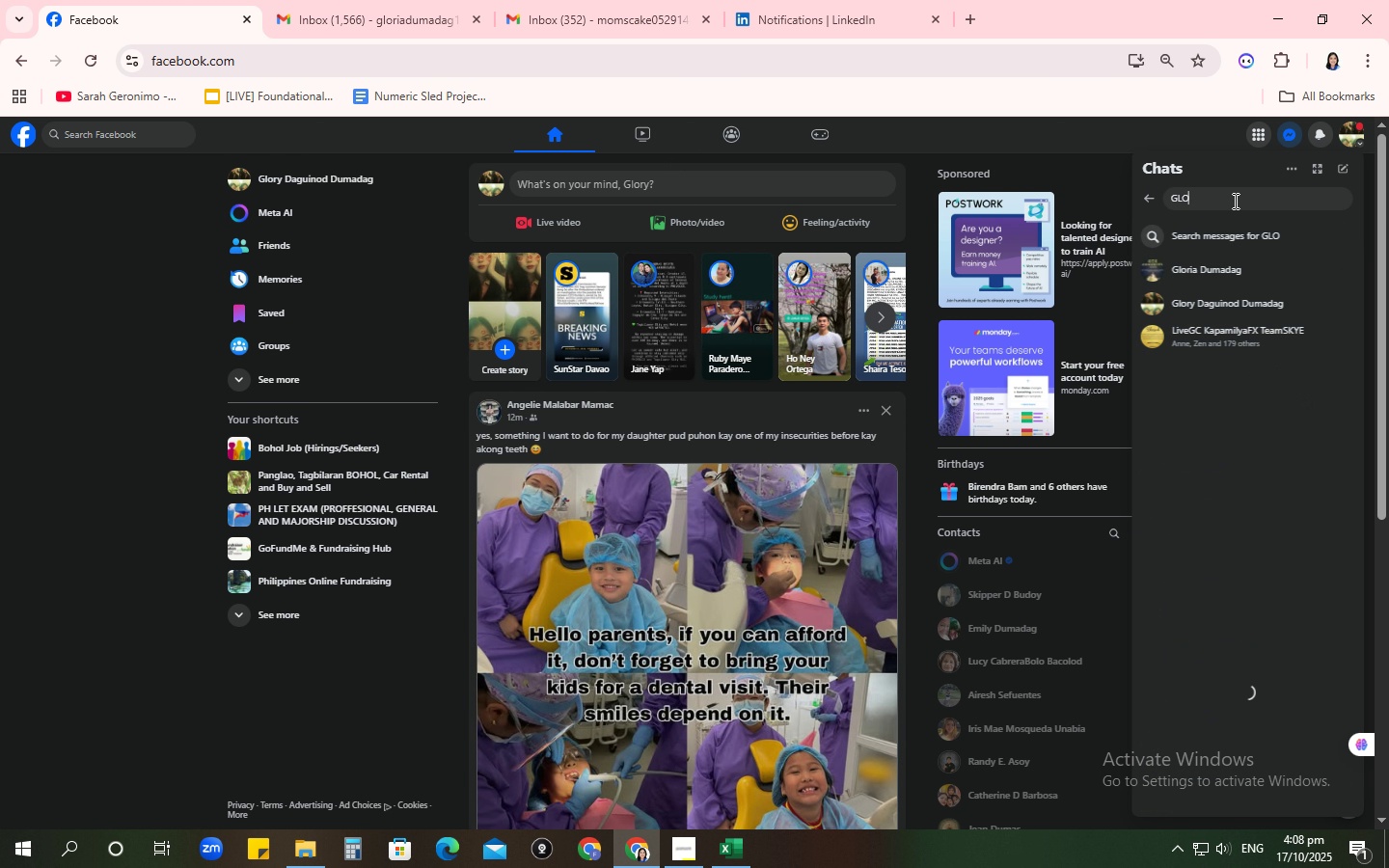 
left_click([1182, 267])
 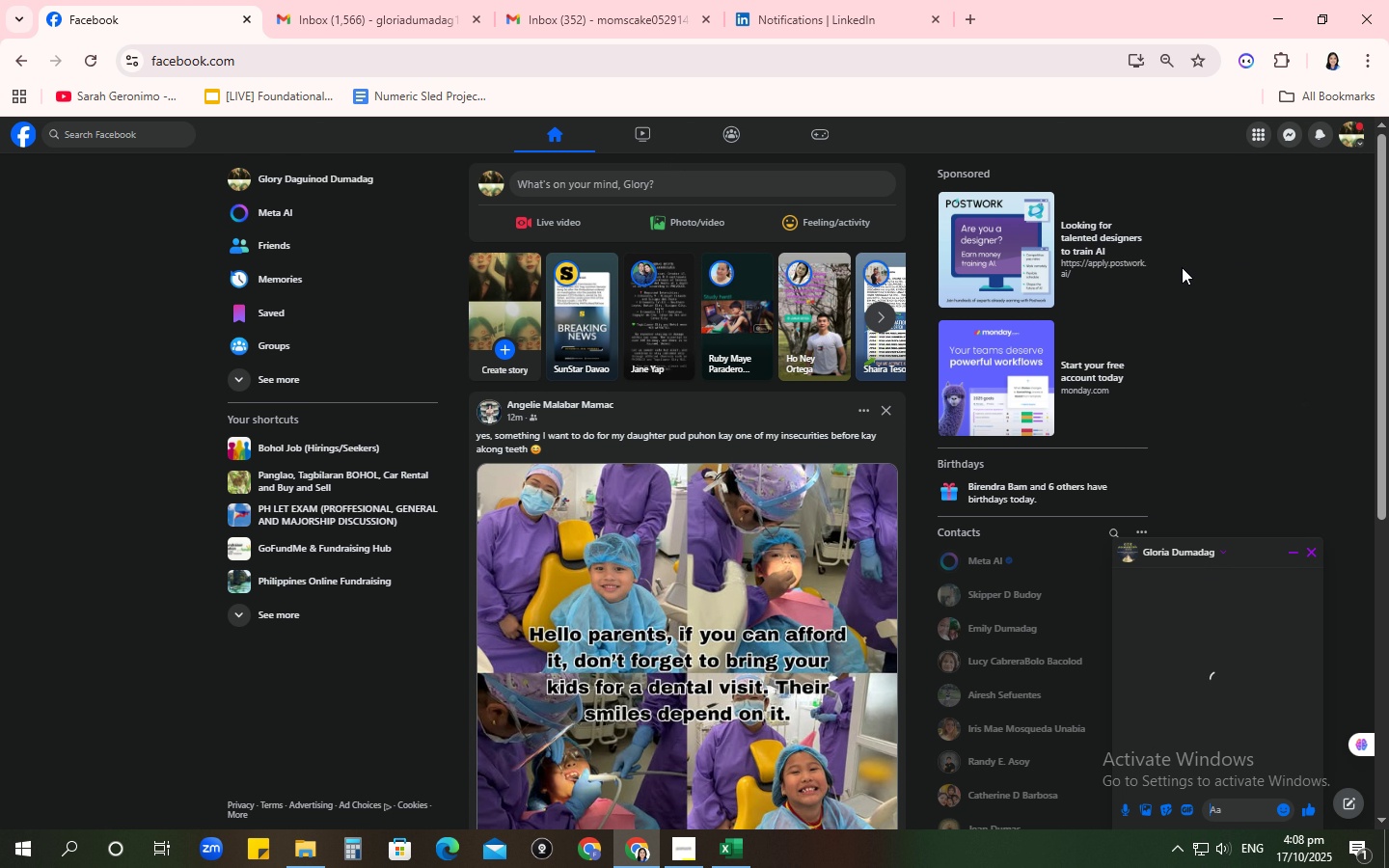 
mouse_move([1212, 802])
 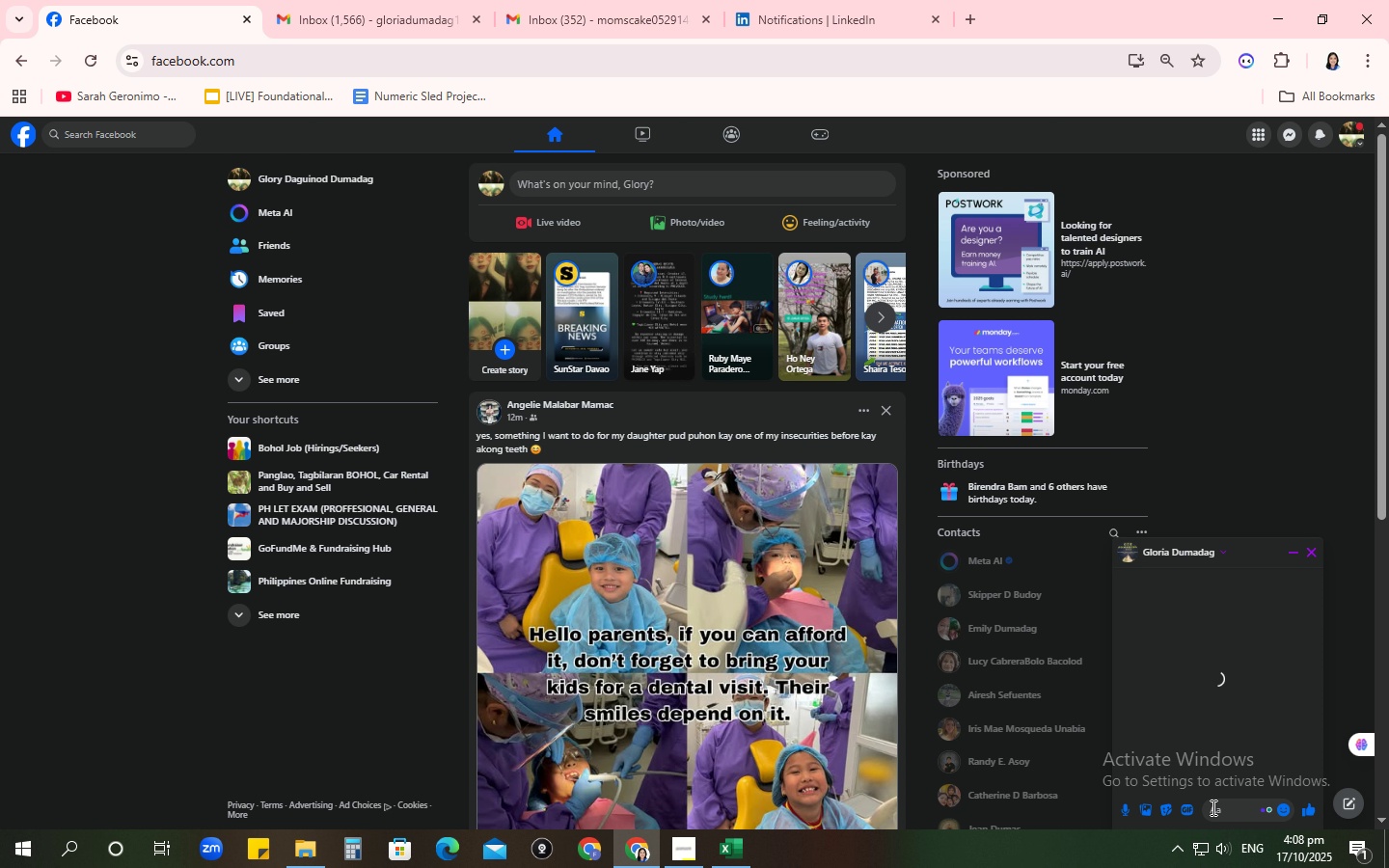 
key(Control+V)
 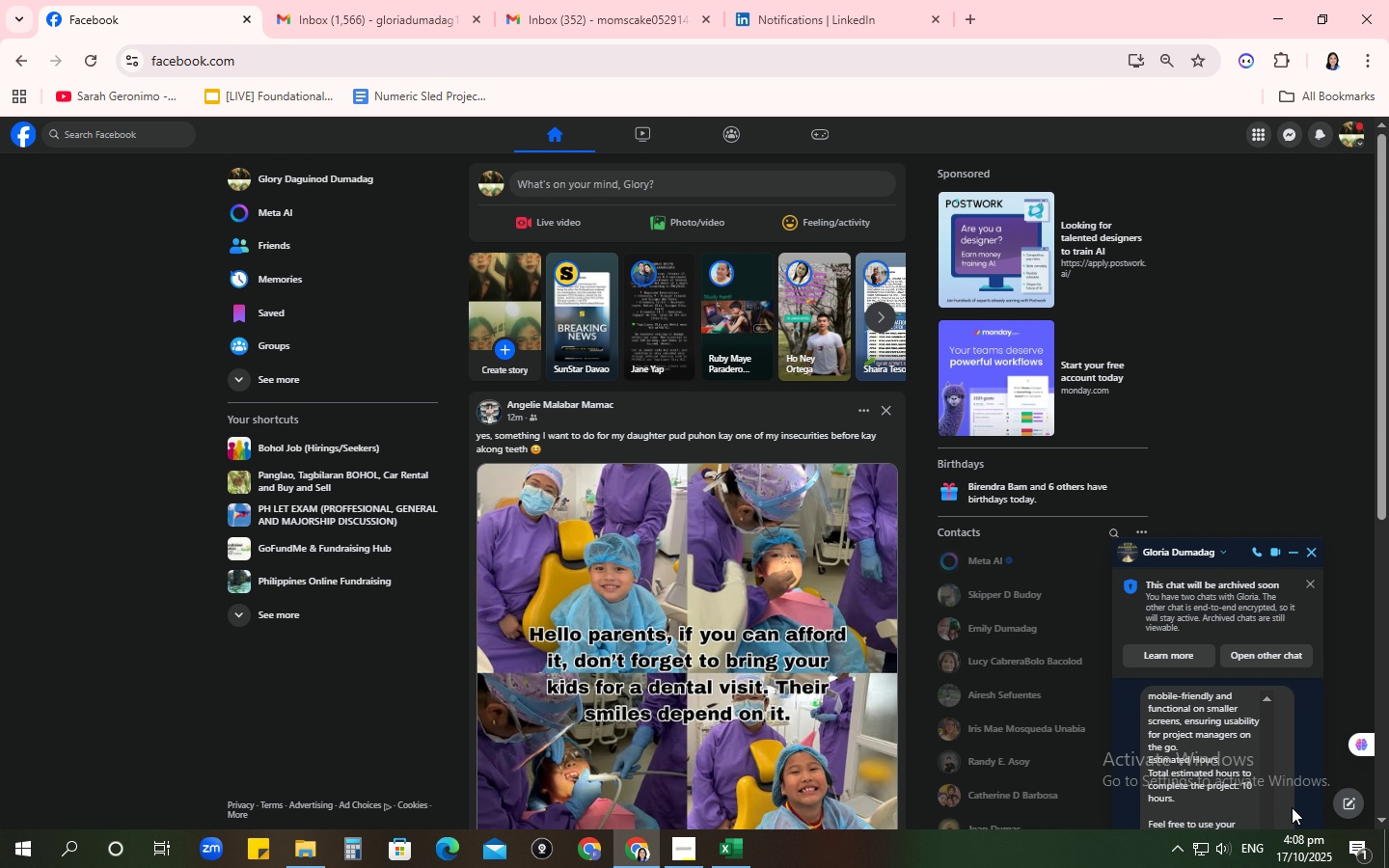 
scroll: coordinate [1246, 720], scroll_direction: down, amount: 7.0
 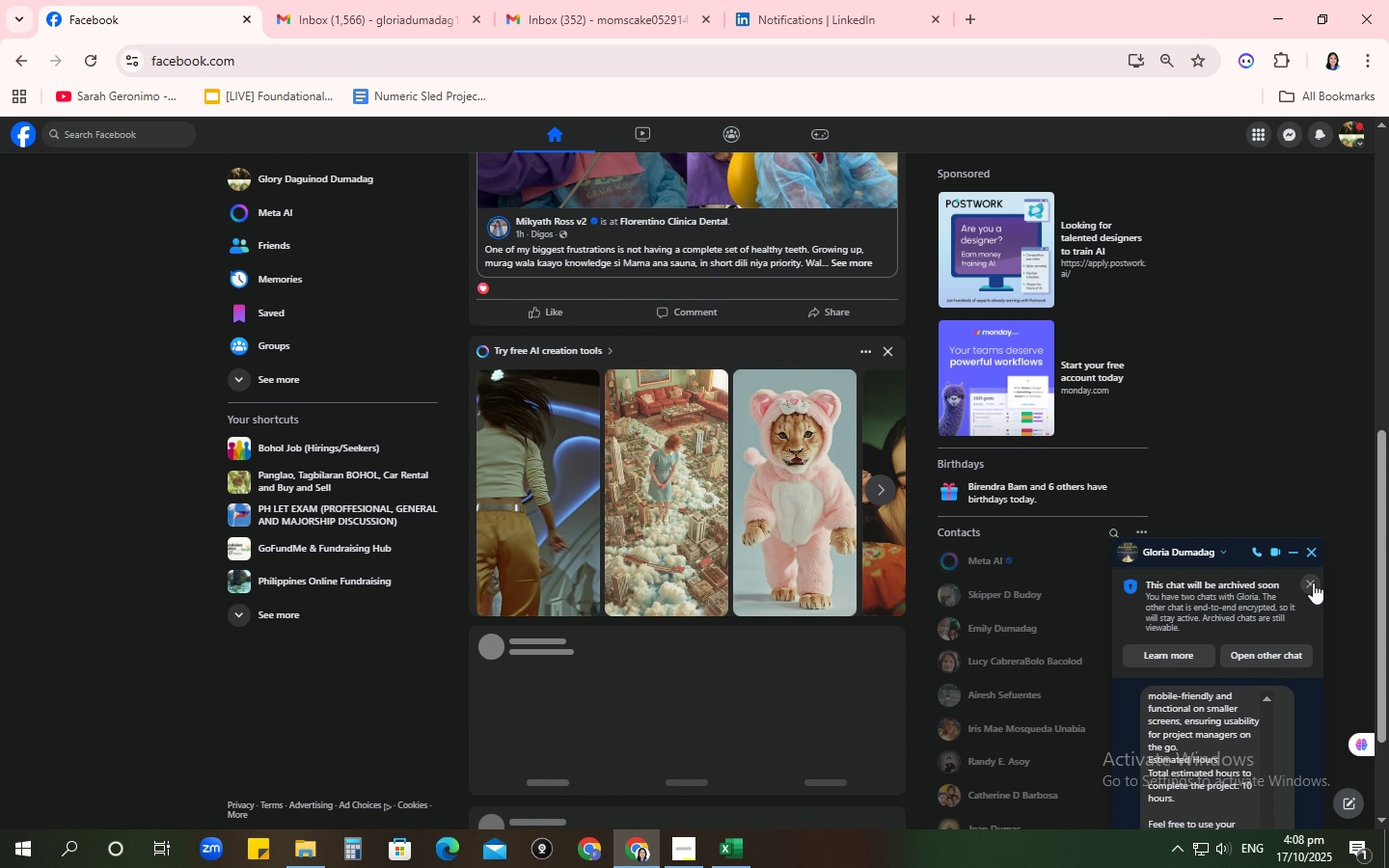 
left_click([1313, 581])
 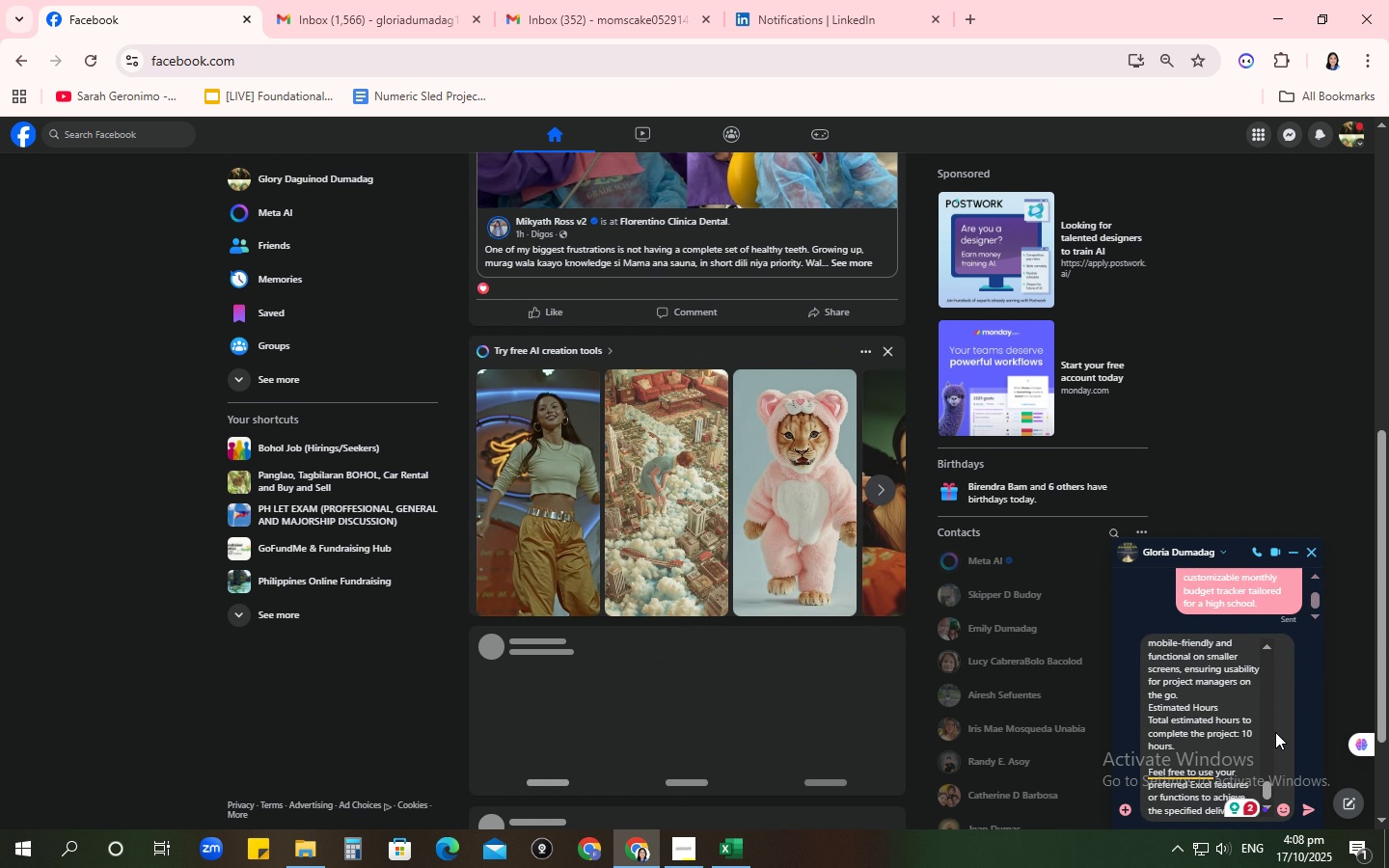 
scroll: coordinate [1275, 732], scroll_direction: down, amount: 3.0
 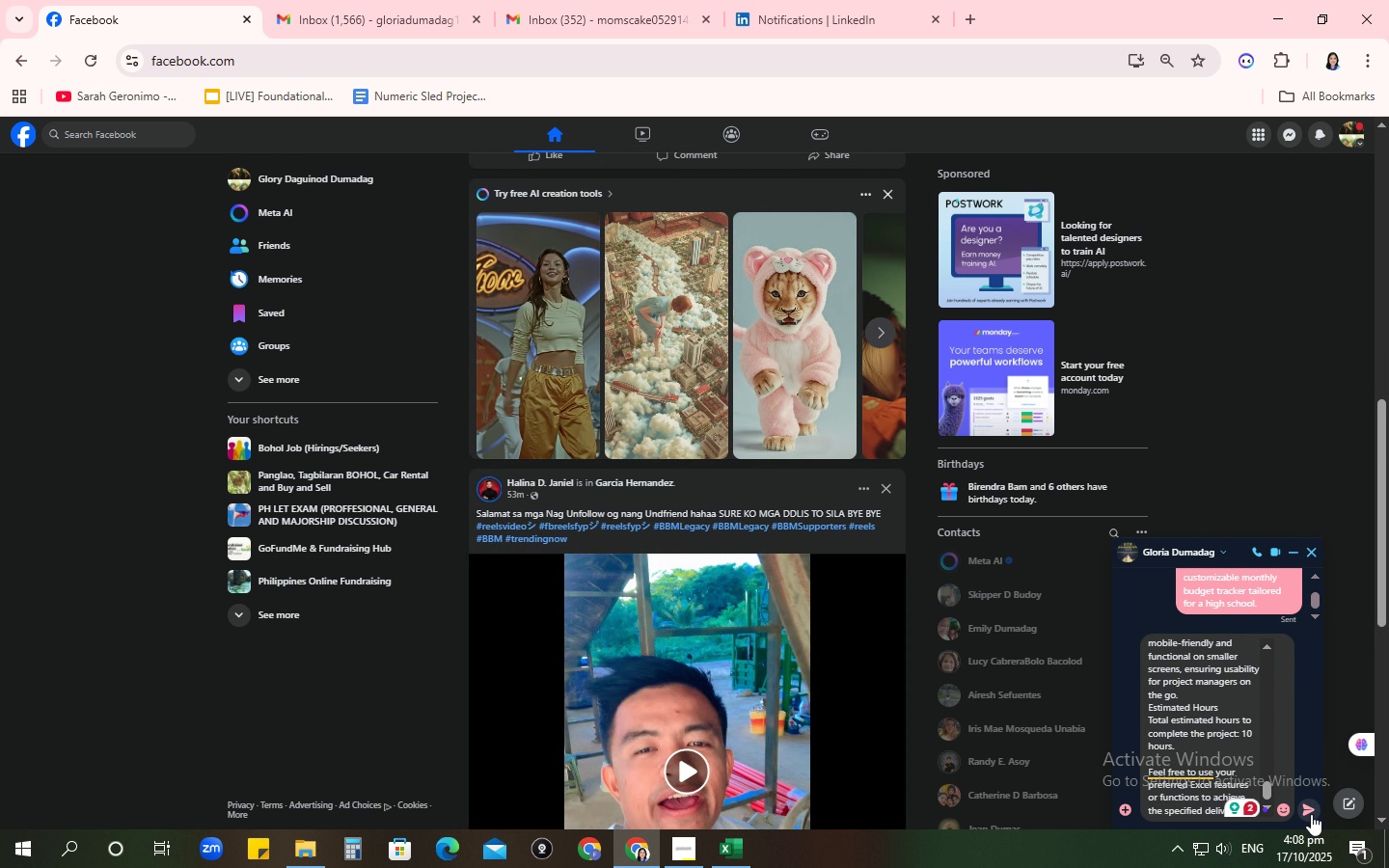 
left_click([1311, 813])
 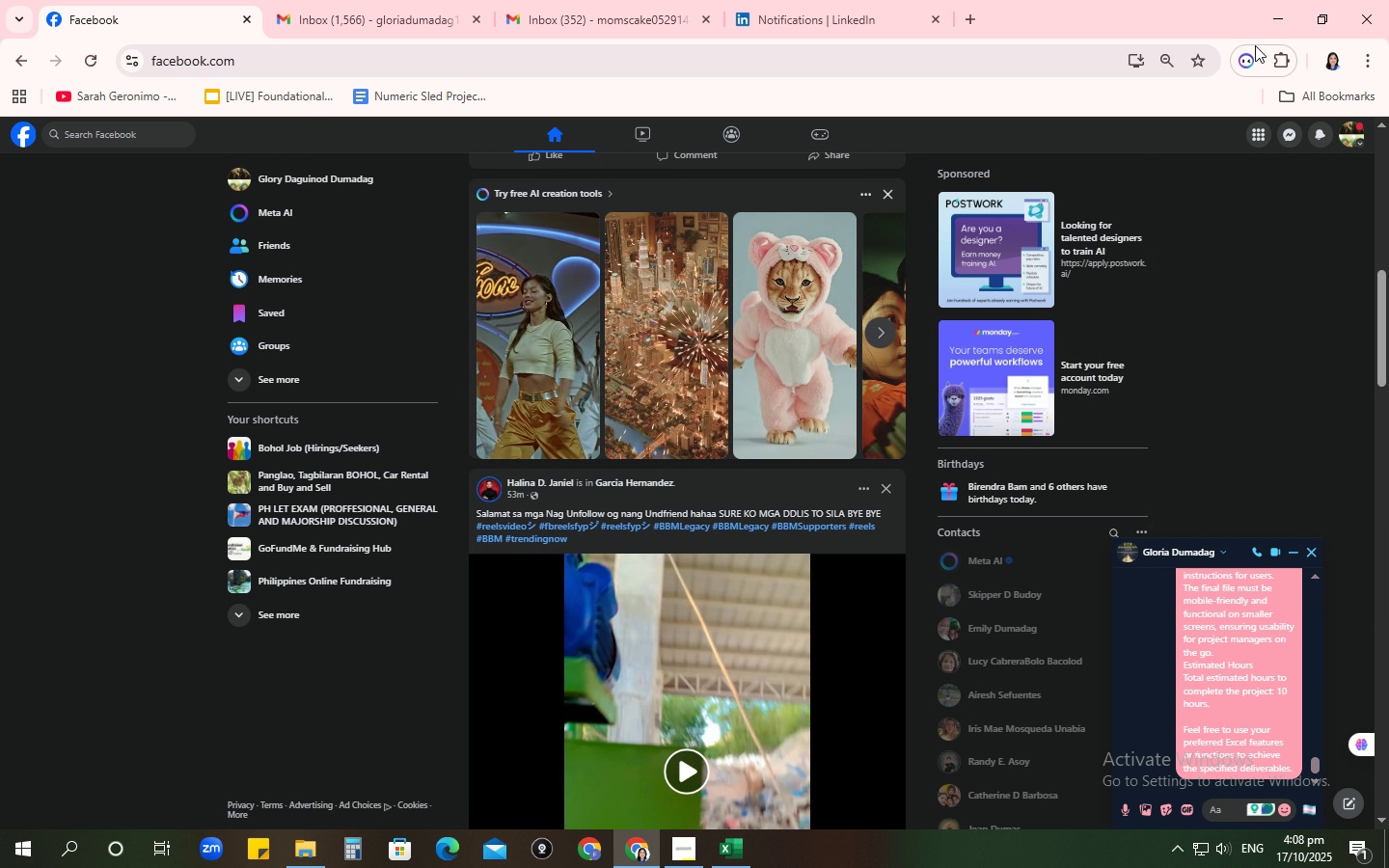 
left_click([1269, 13])
 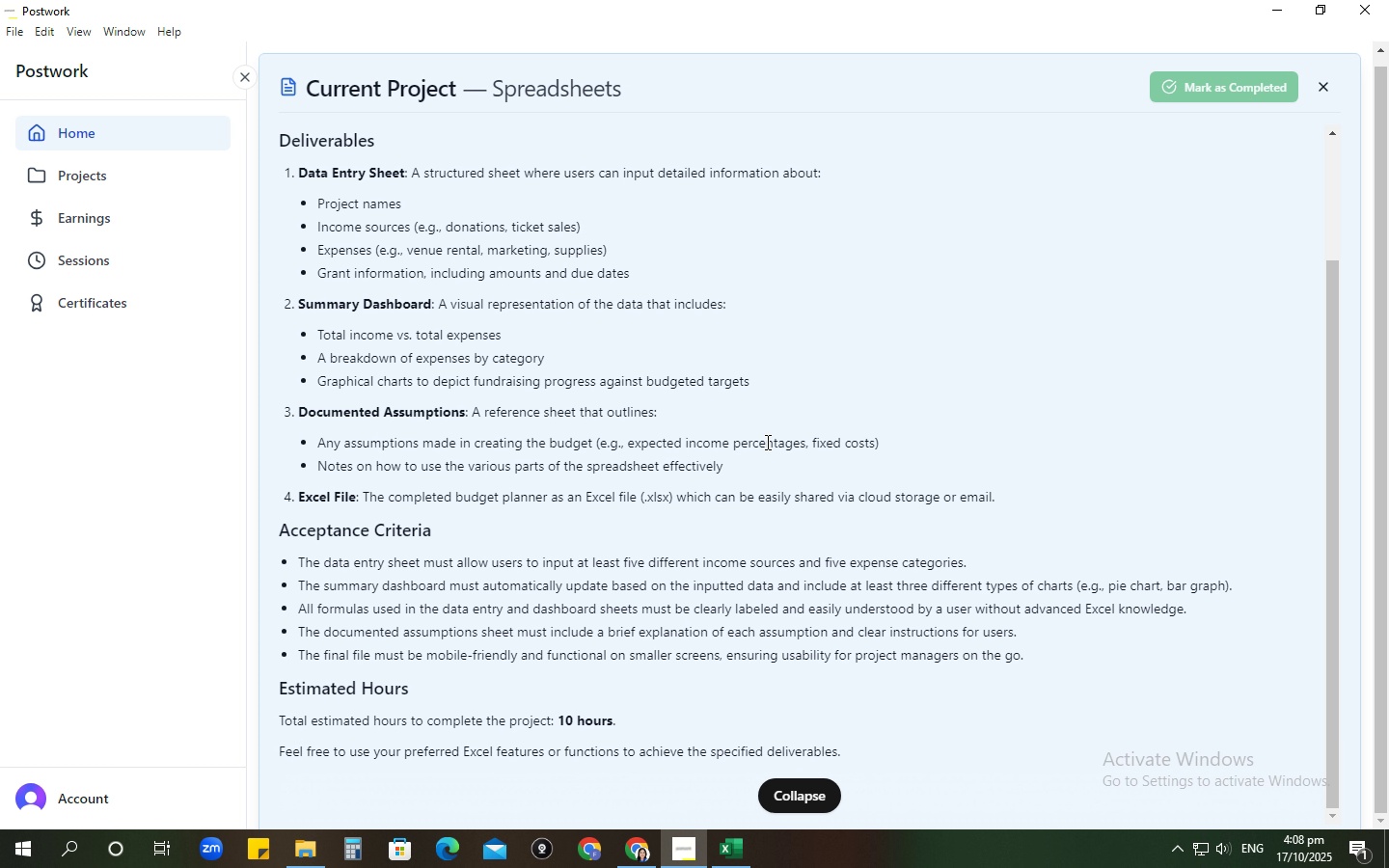 
wait(17.48)
 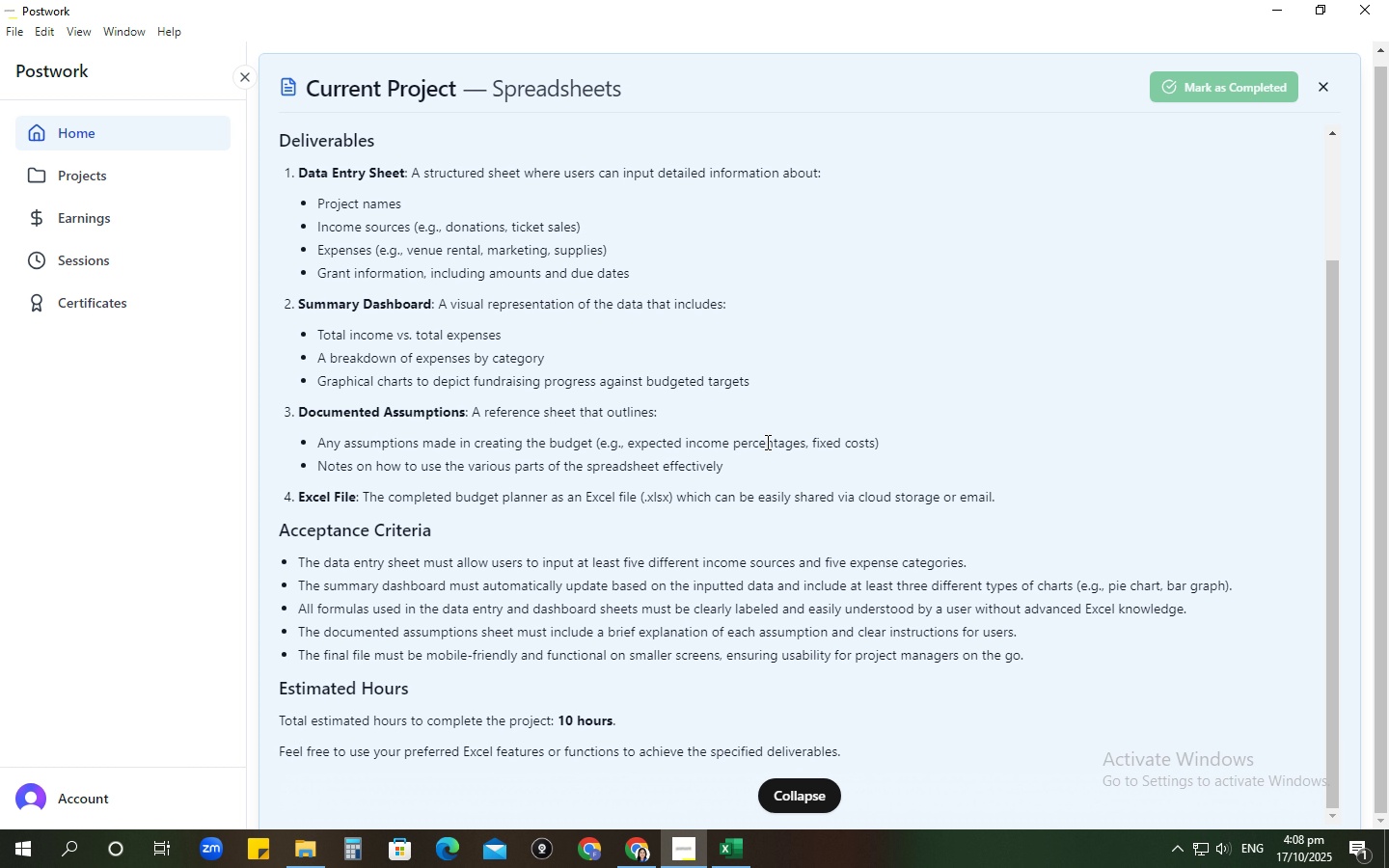 
scroll: coordinate [307, 654], scroll_direction: up, amount: 2.0
 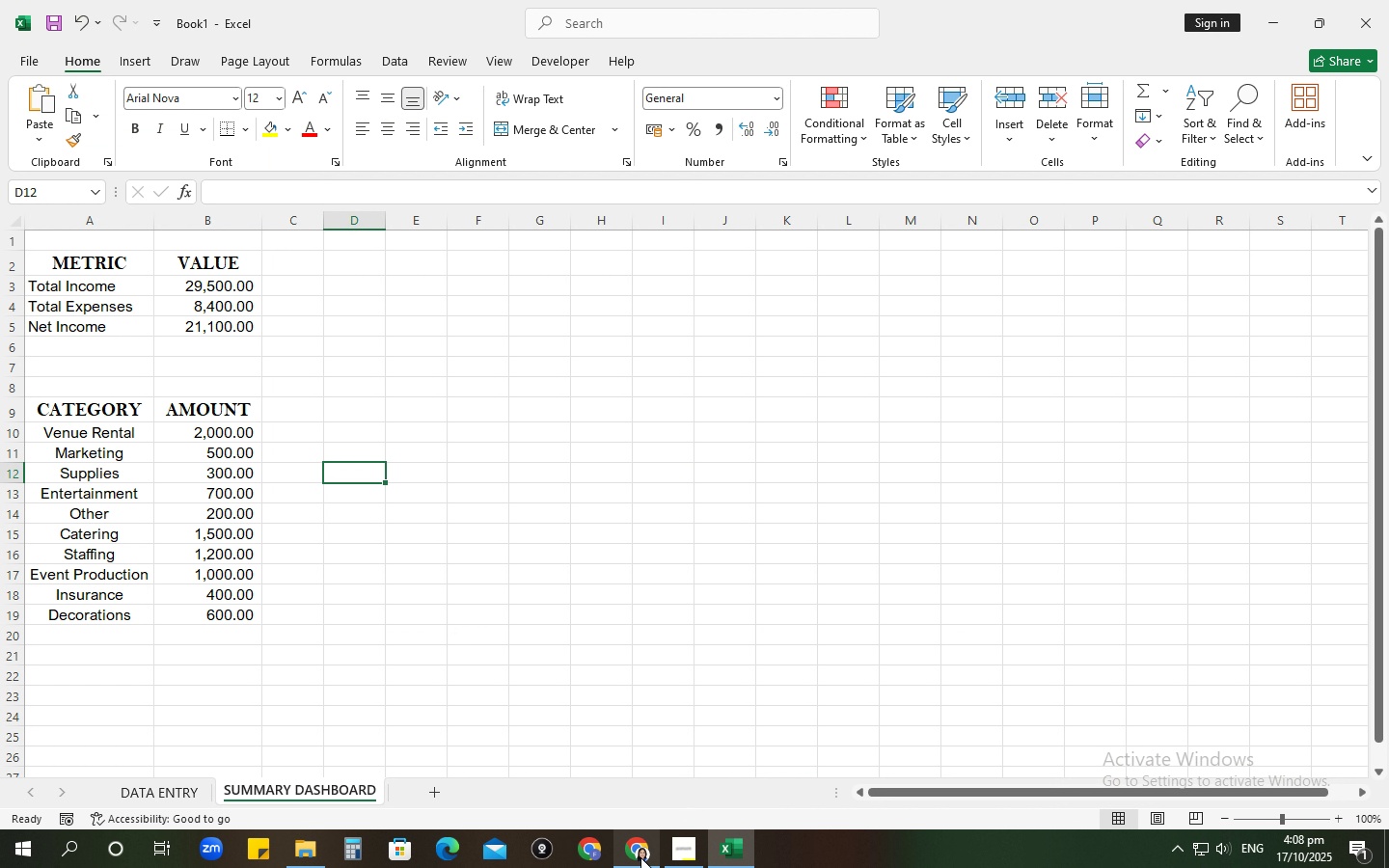 
left_click([672, 855])